 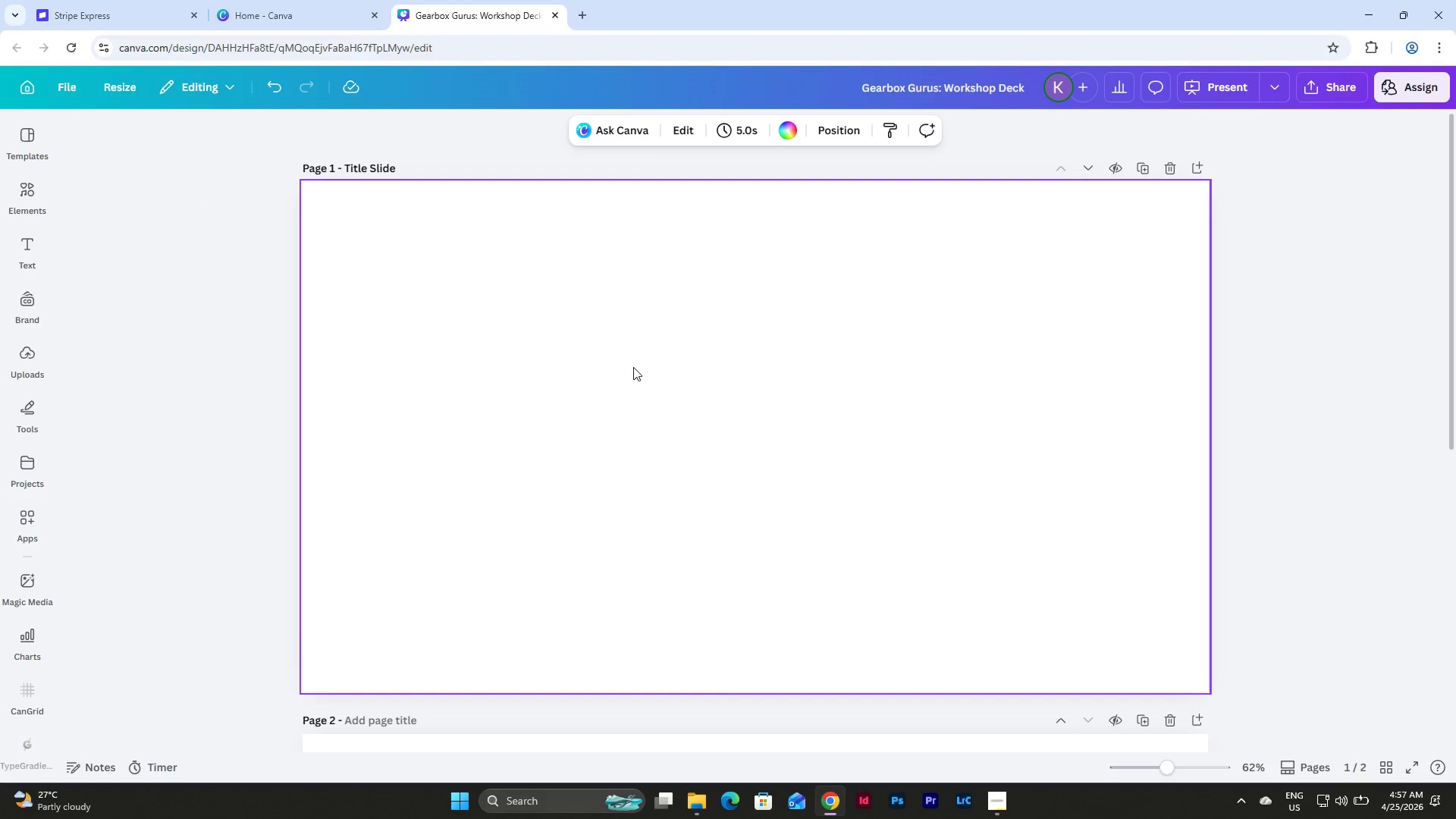 
scroll: coordinate [820, 408], scroll_direction: down, amount: 3.0
 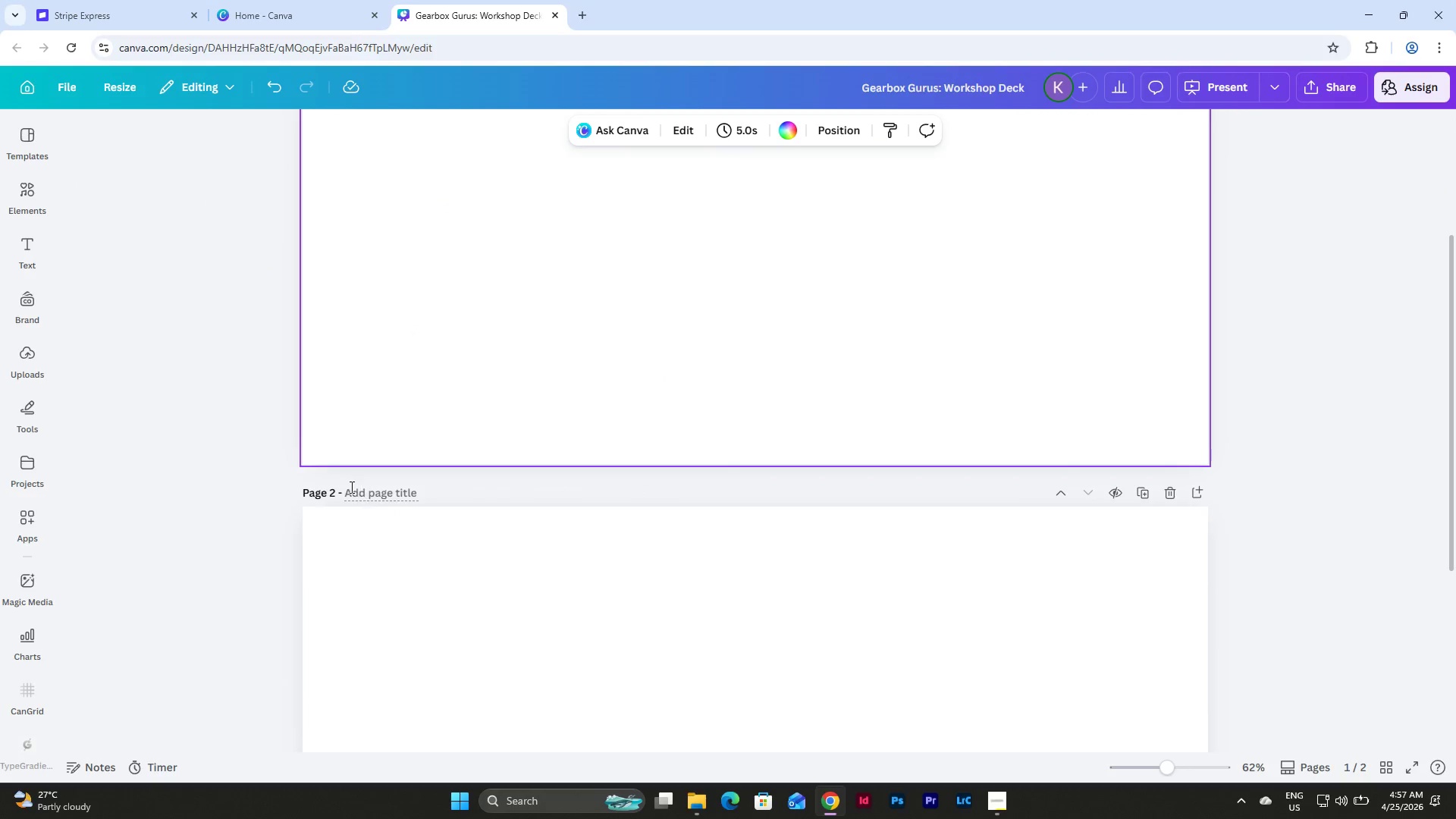 
left_click_drag(start_coordinate=[347, 492], to_coordinate=[542, 500])
 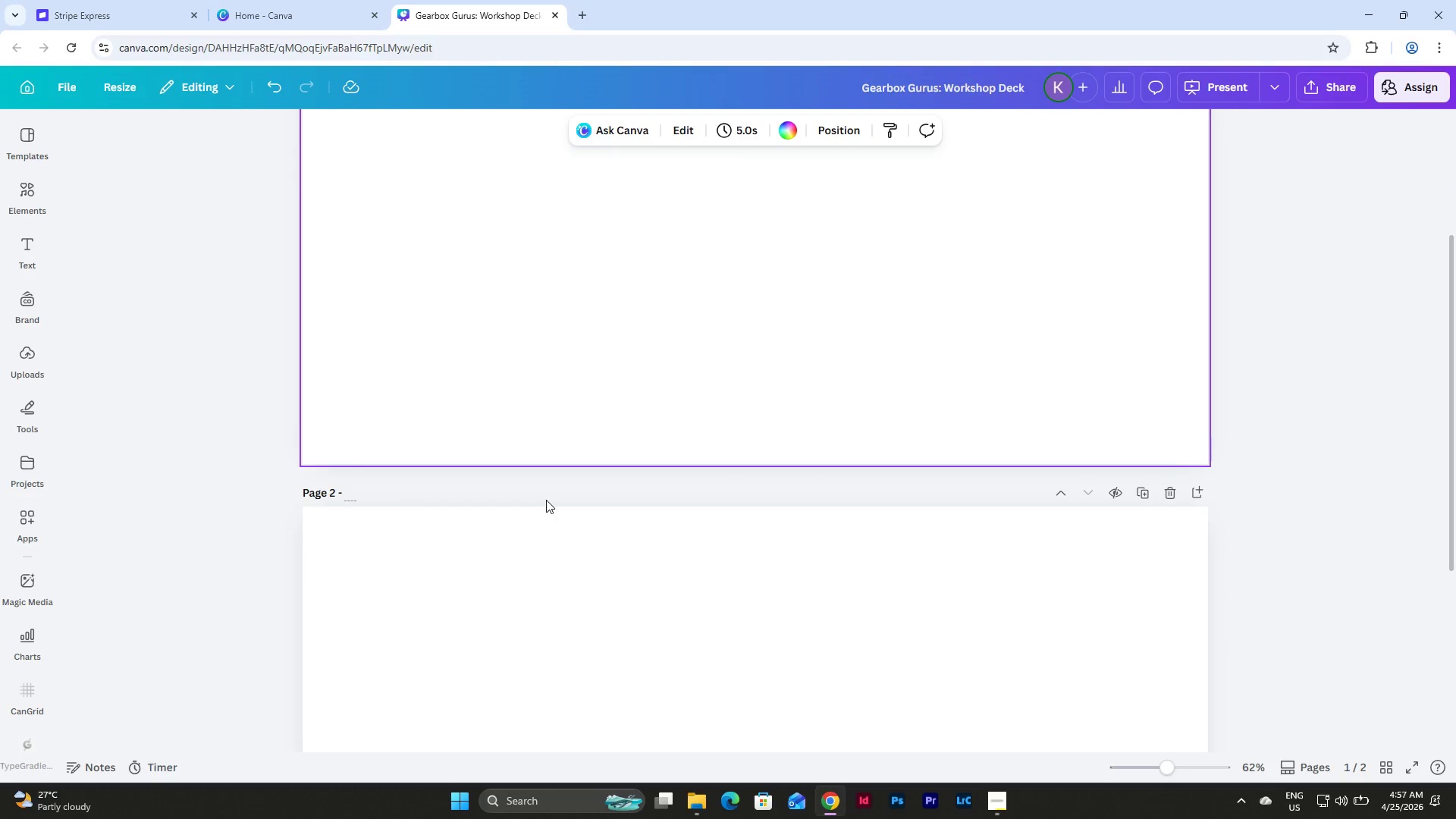 
type(Color Palt)
key(Backspace)
type(ette)
 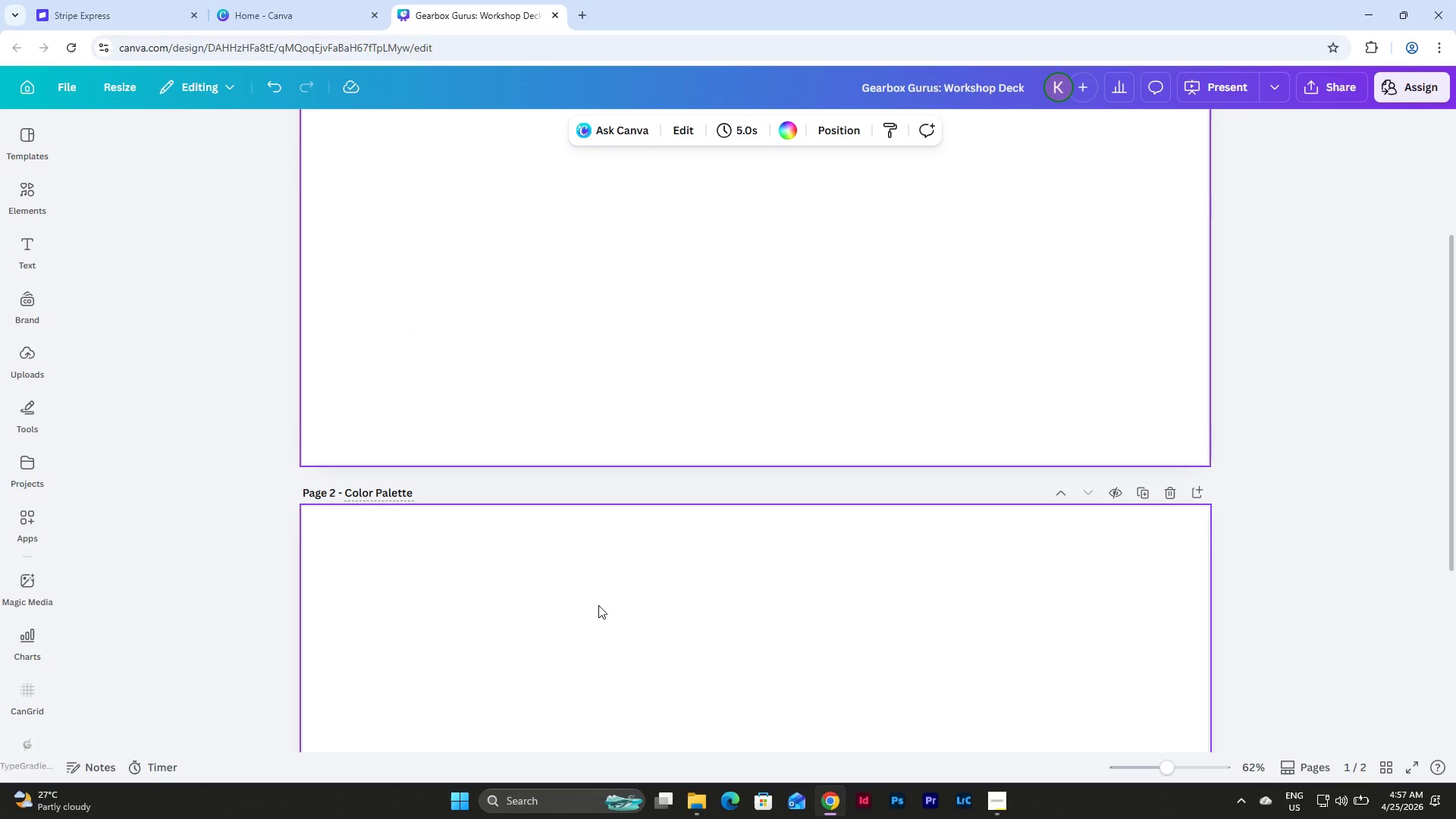 
left_click([613, 629])
 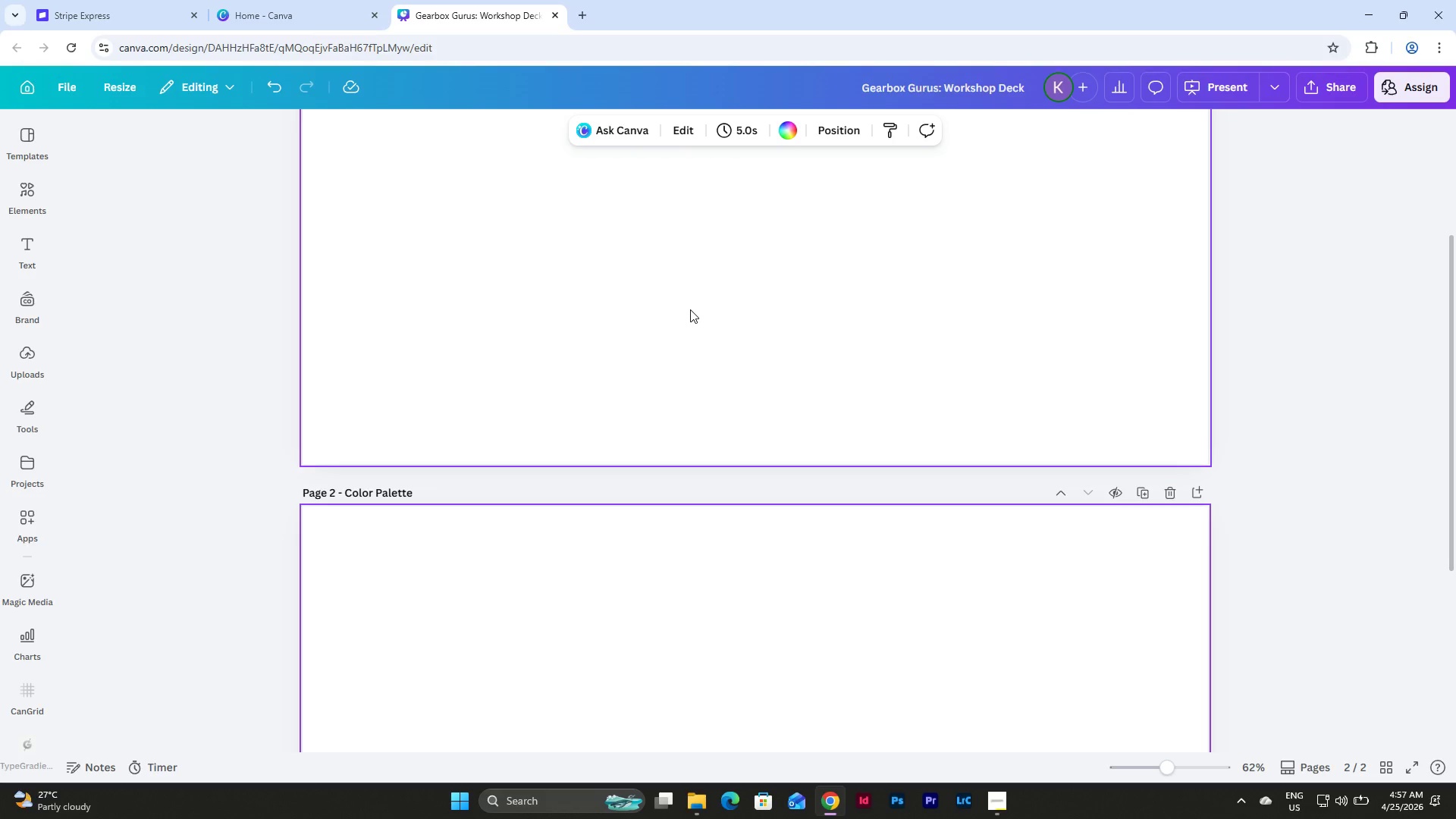 
scroll: coordinate [692, 310], scroll_direction: up, amount: 10.0
 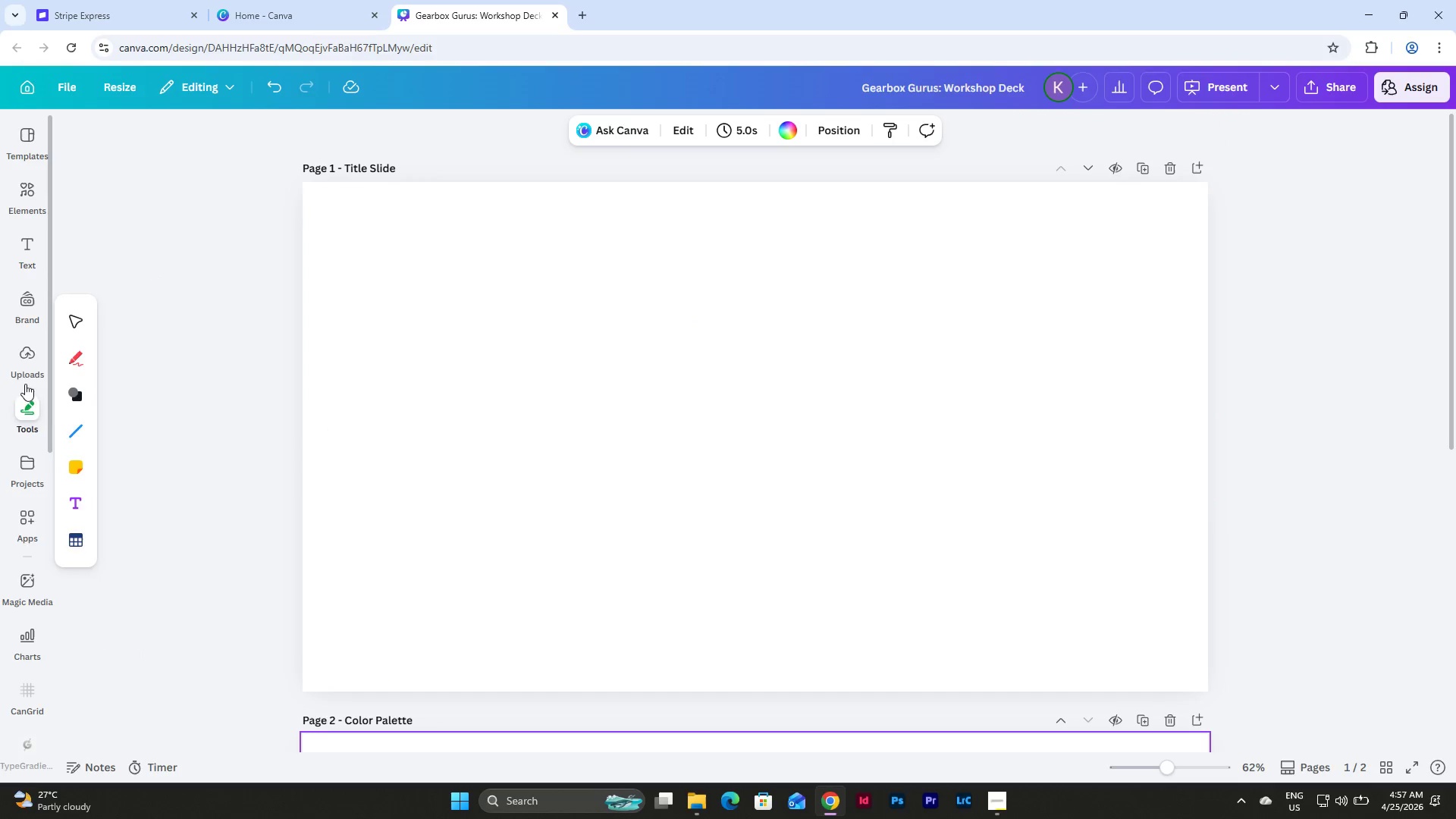 
left_click([27, 286])
 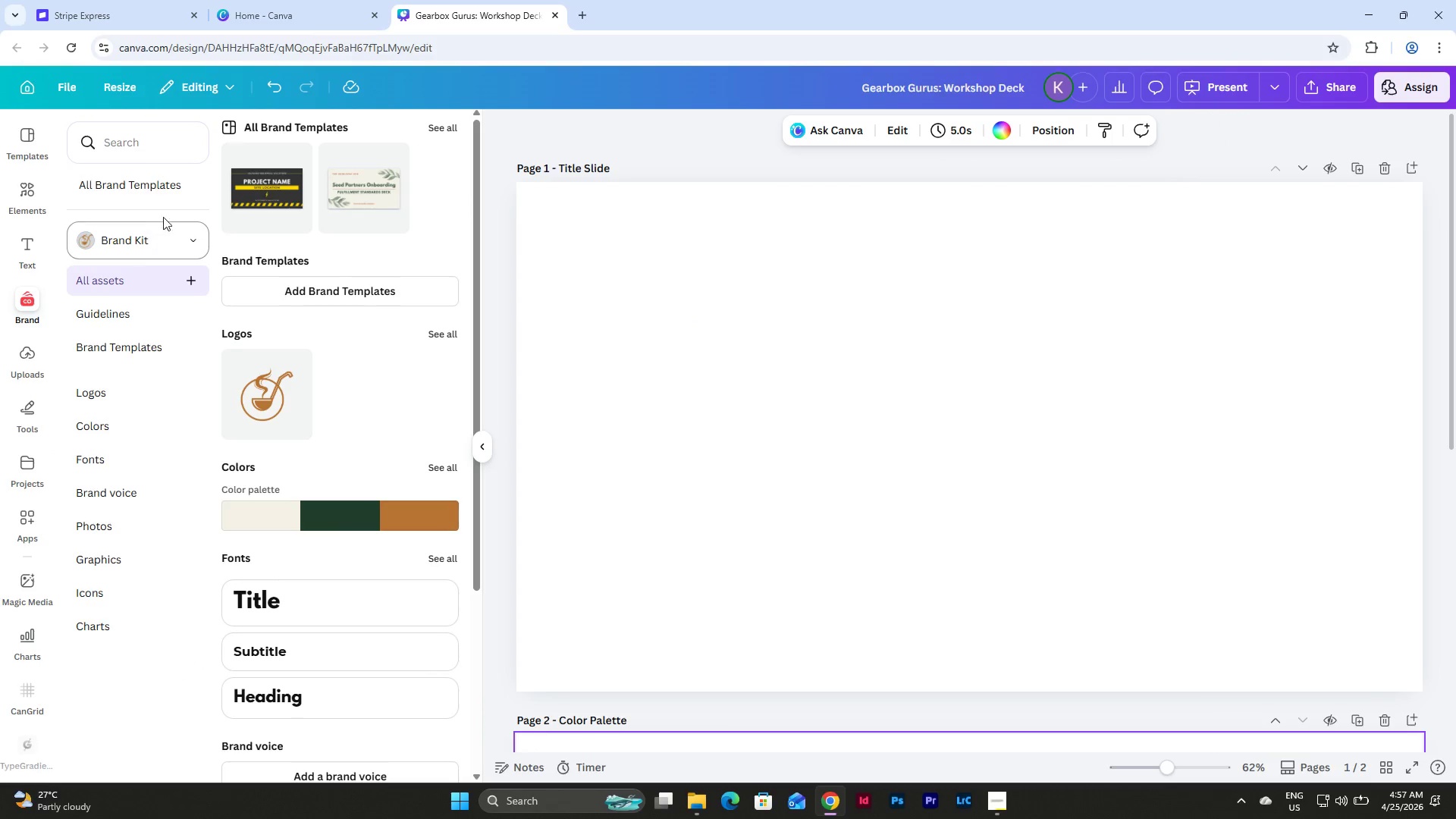 
left_click([174, 223])
 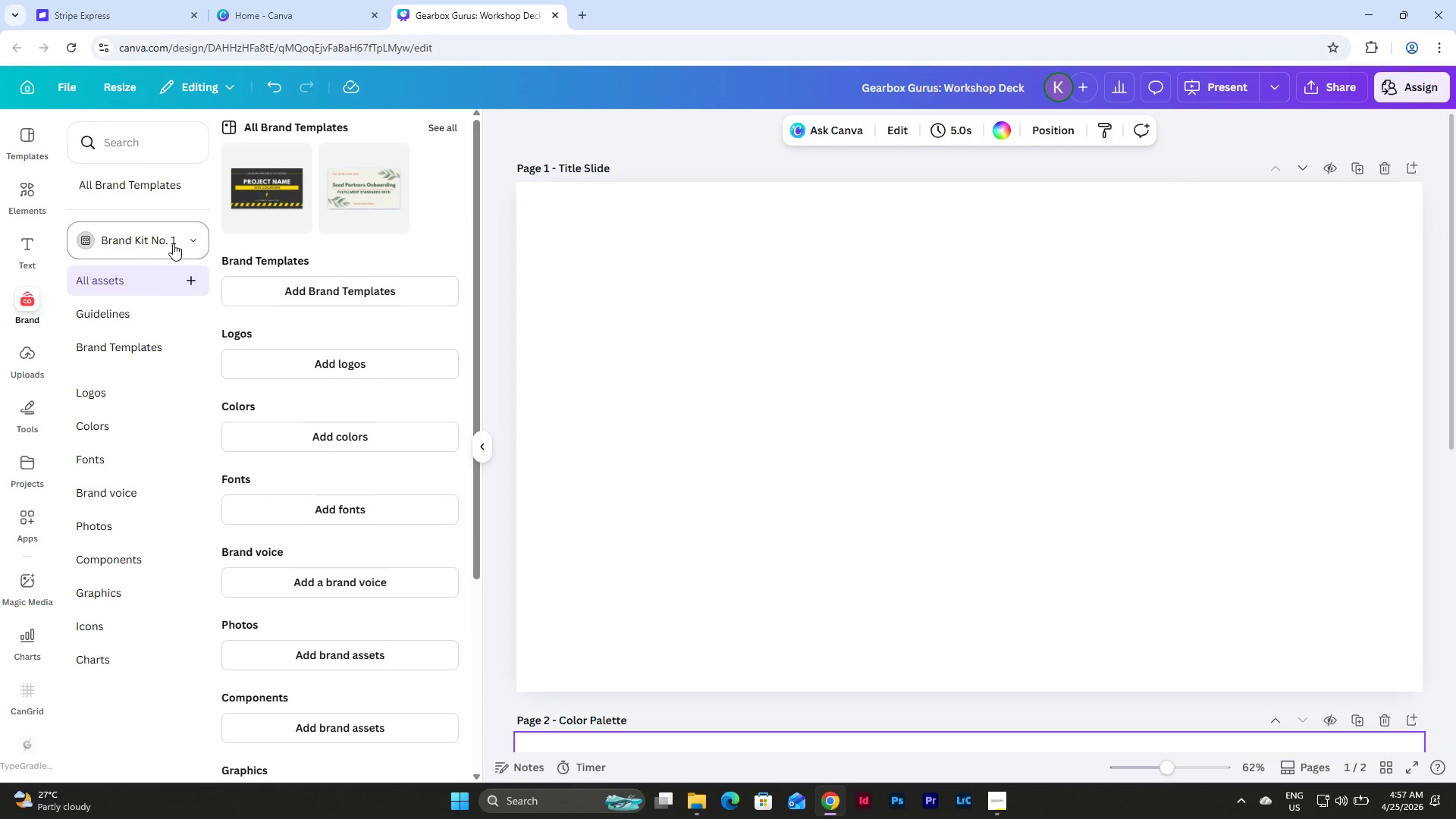 
left_click([120, 431])
 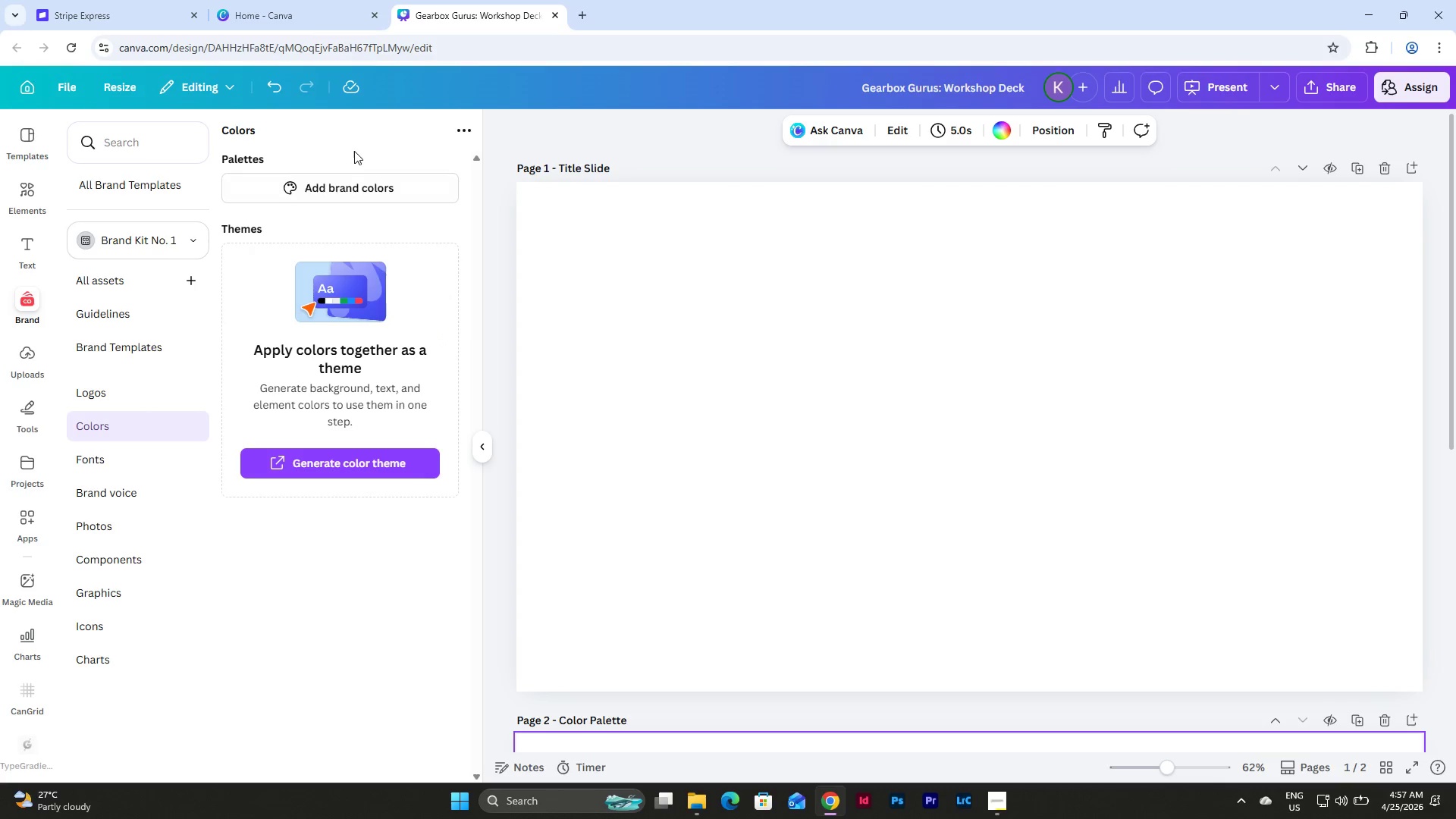 
left_click([344, 201])
 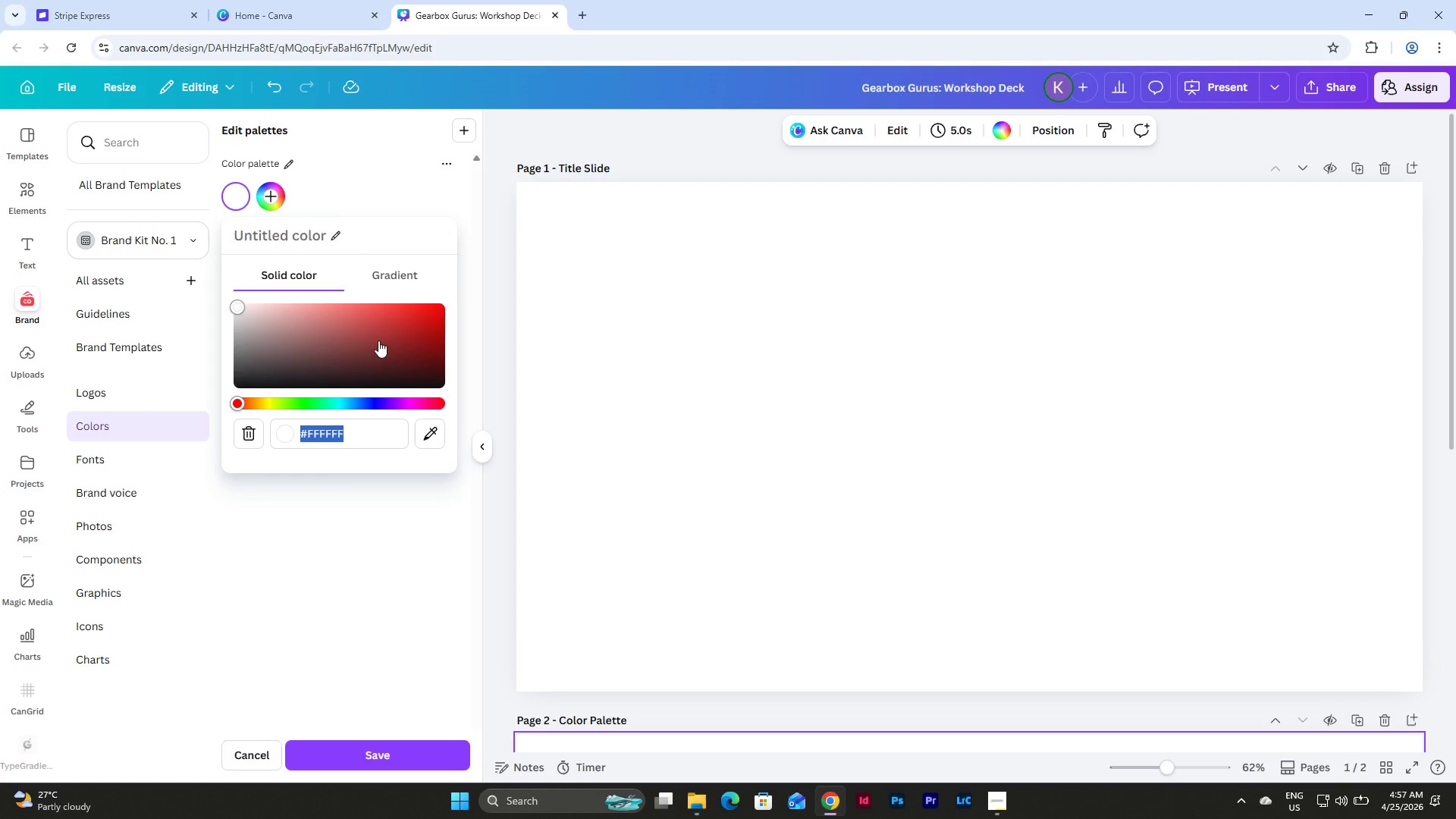 
wait(5.19)
 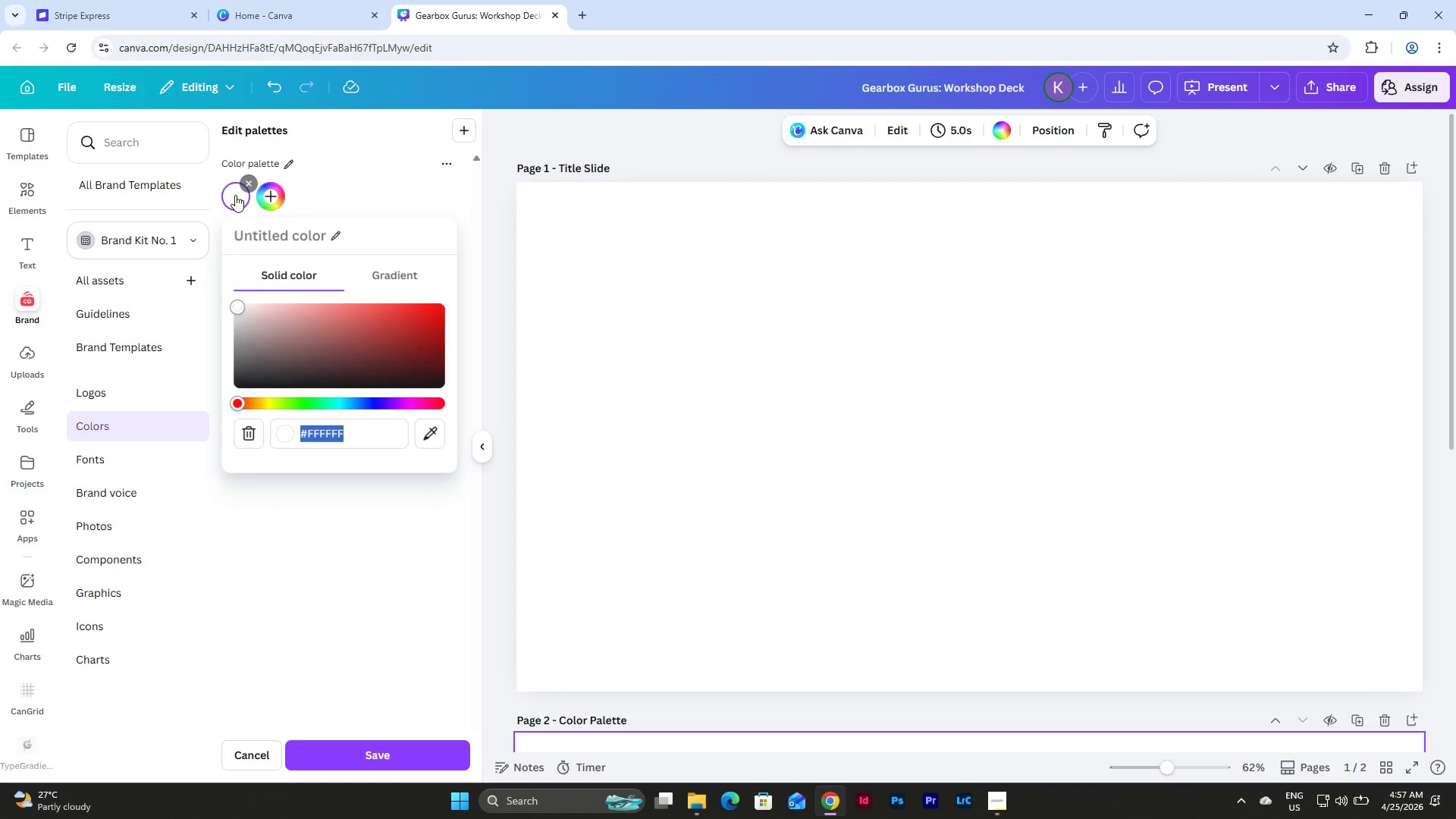 
type(0f2a)
 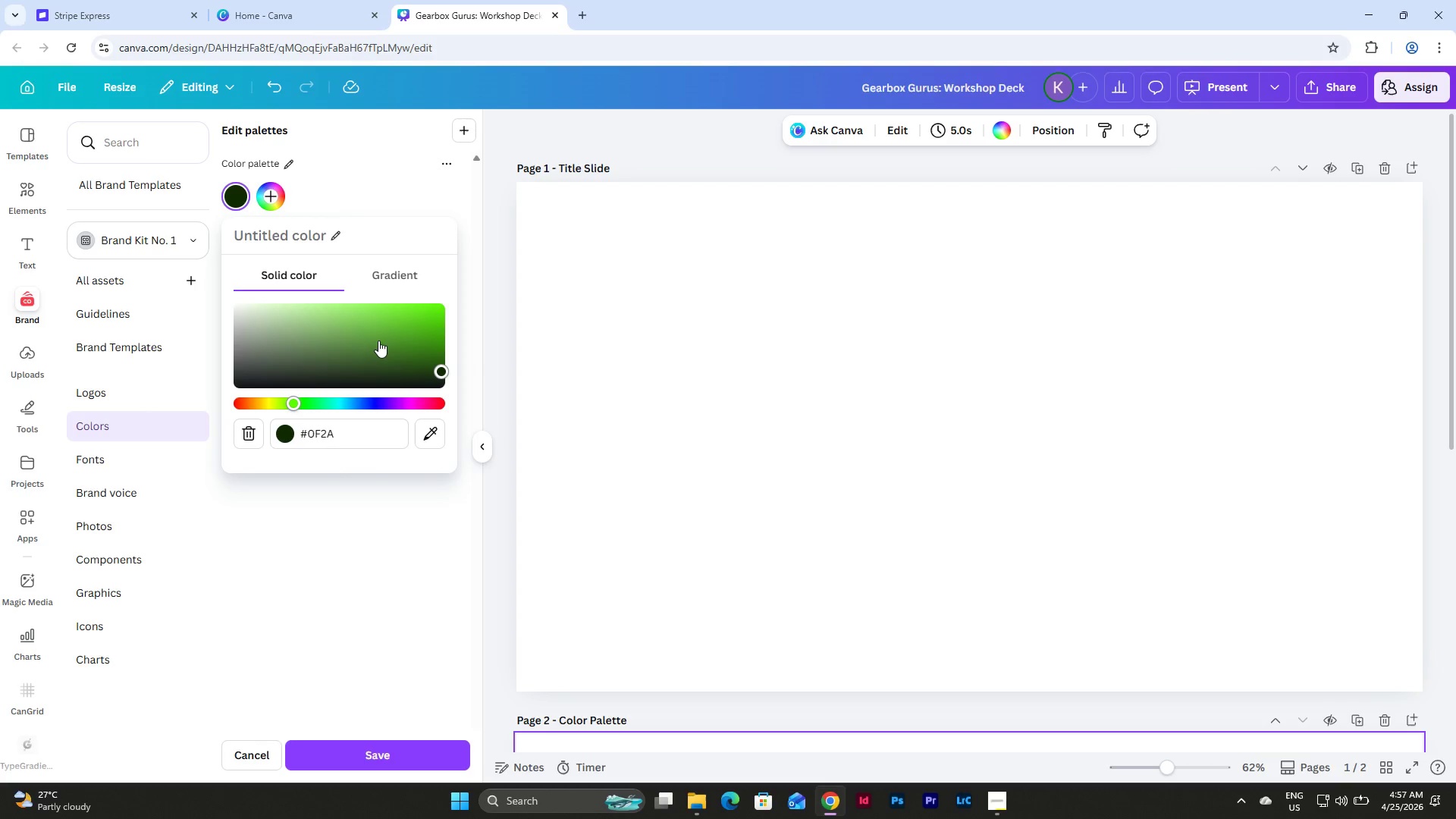 
type(44)
 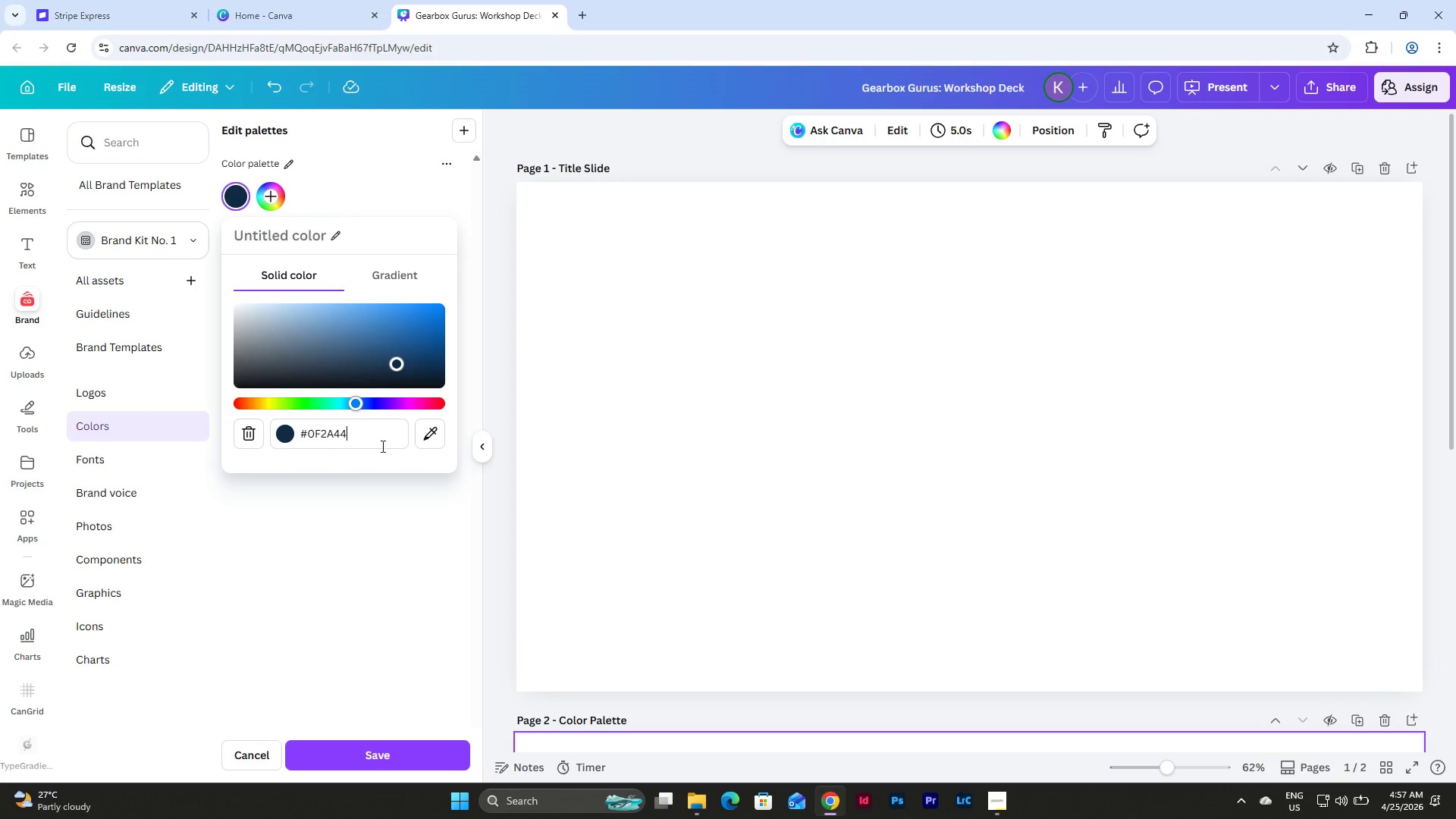 
left_click([381, 520])
 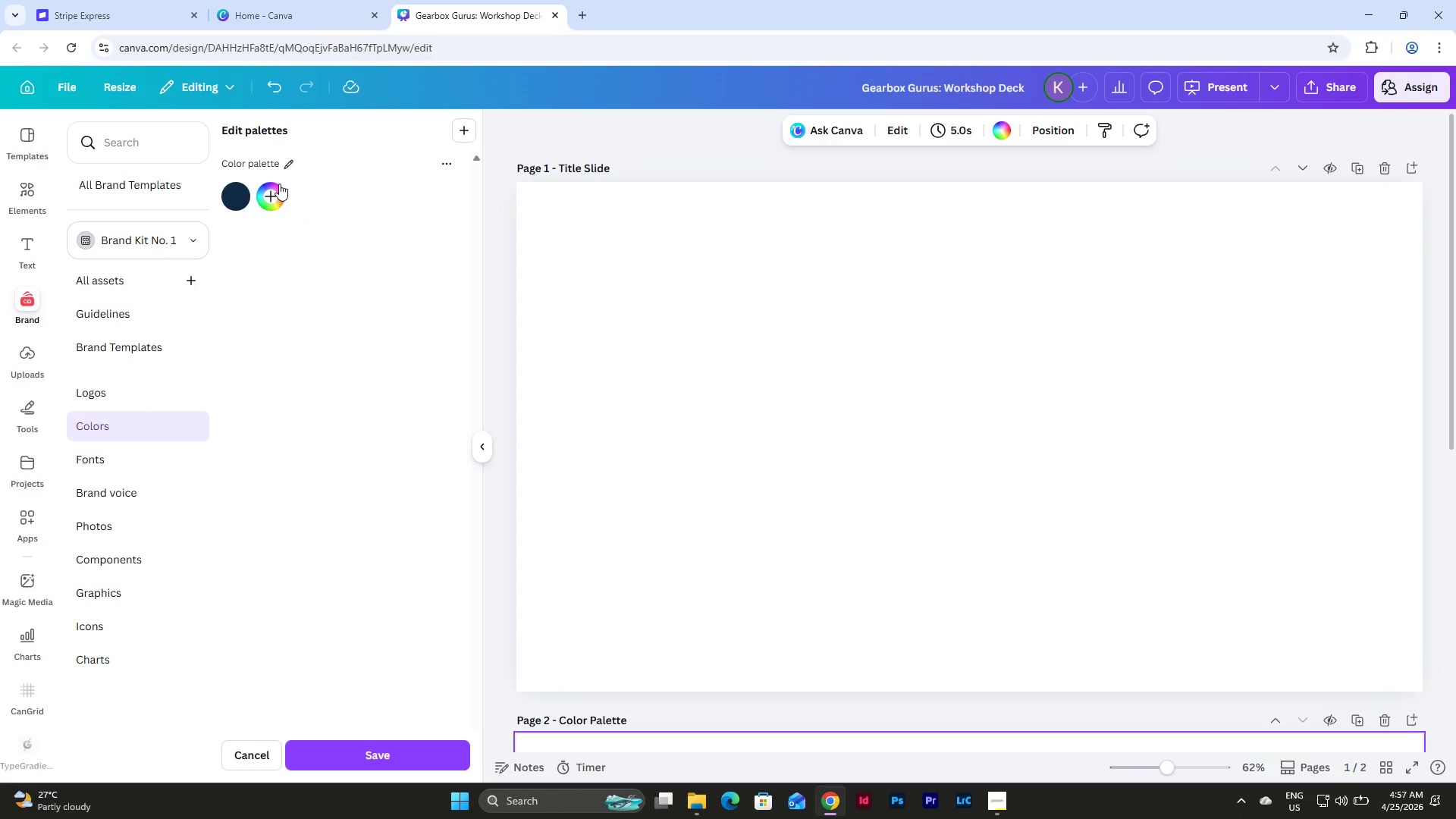 
left_click([267, 196])
 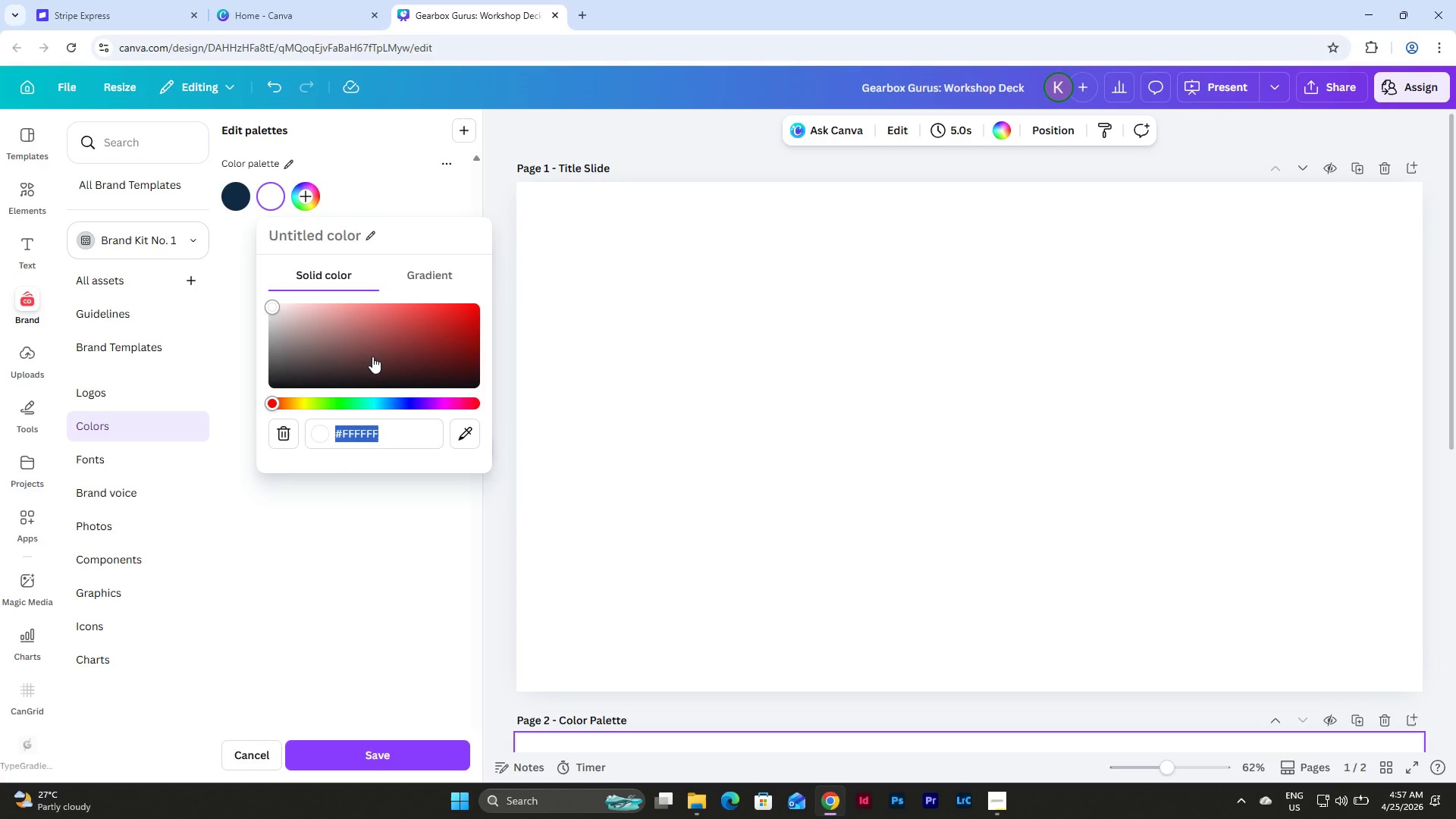 
type(c0c7cf)
 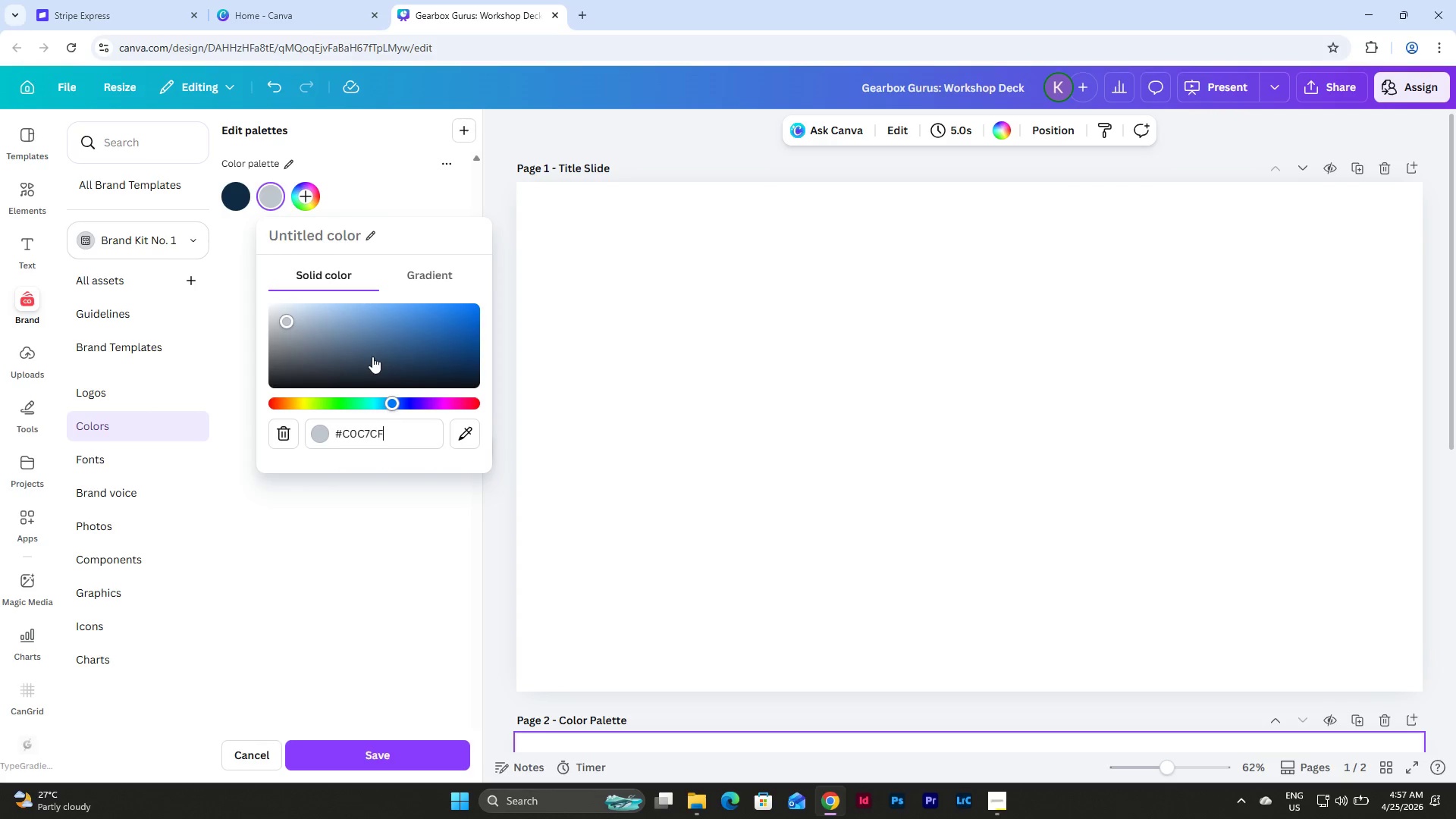 
left_click([367, 567])
 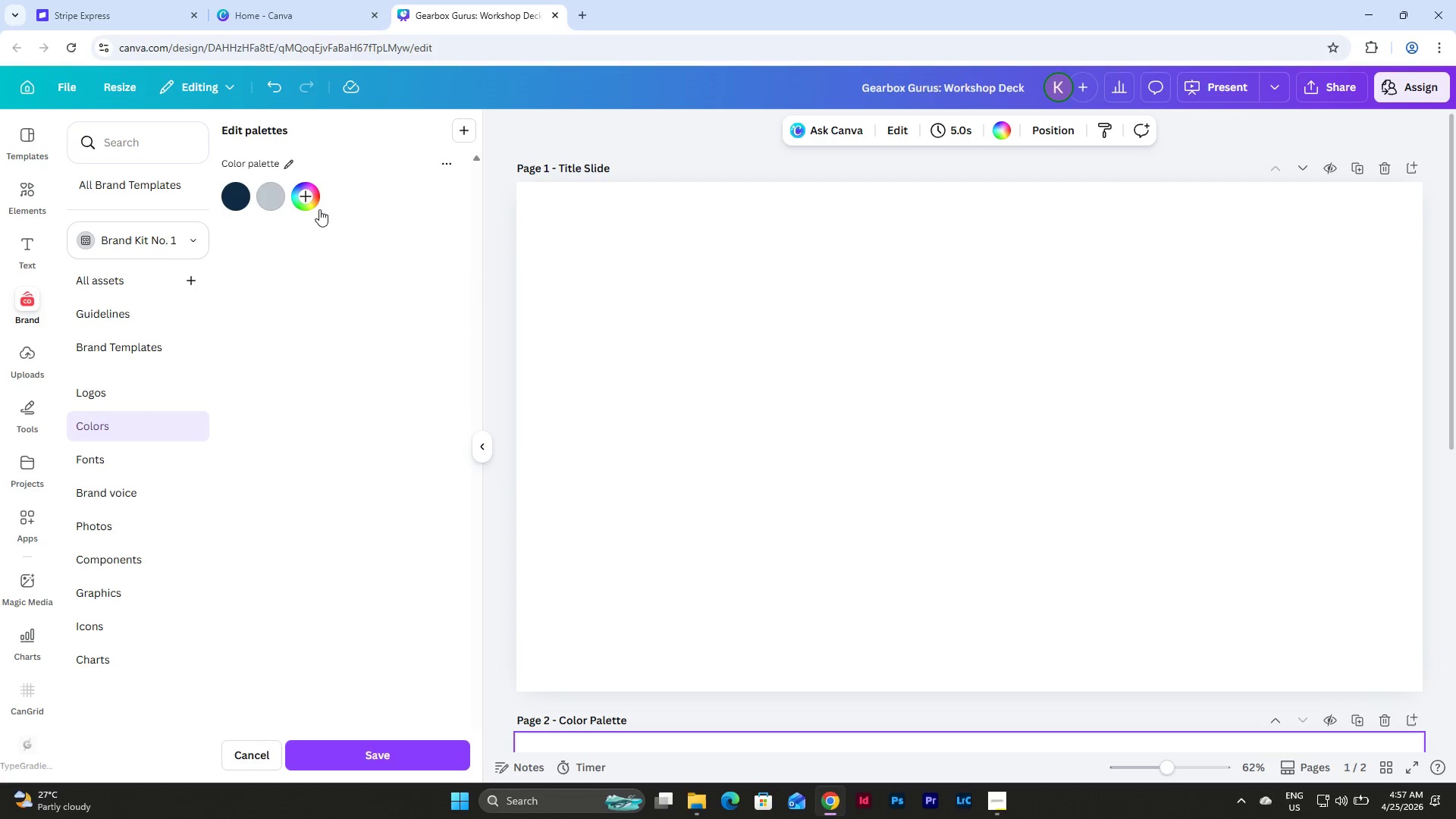 
left_click([309, 197])
 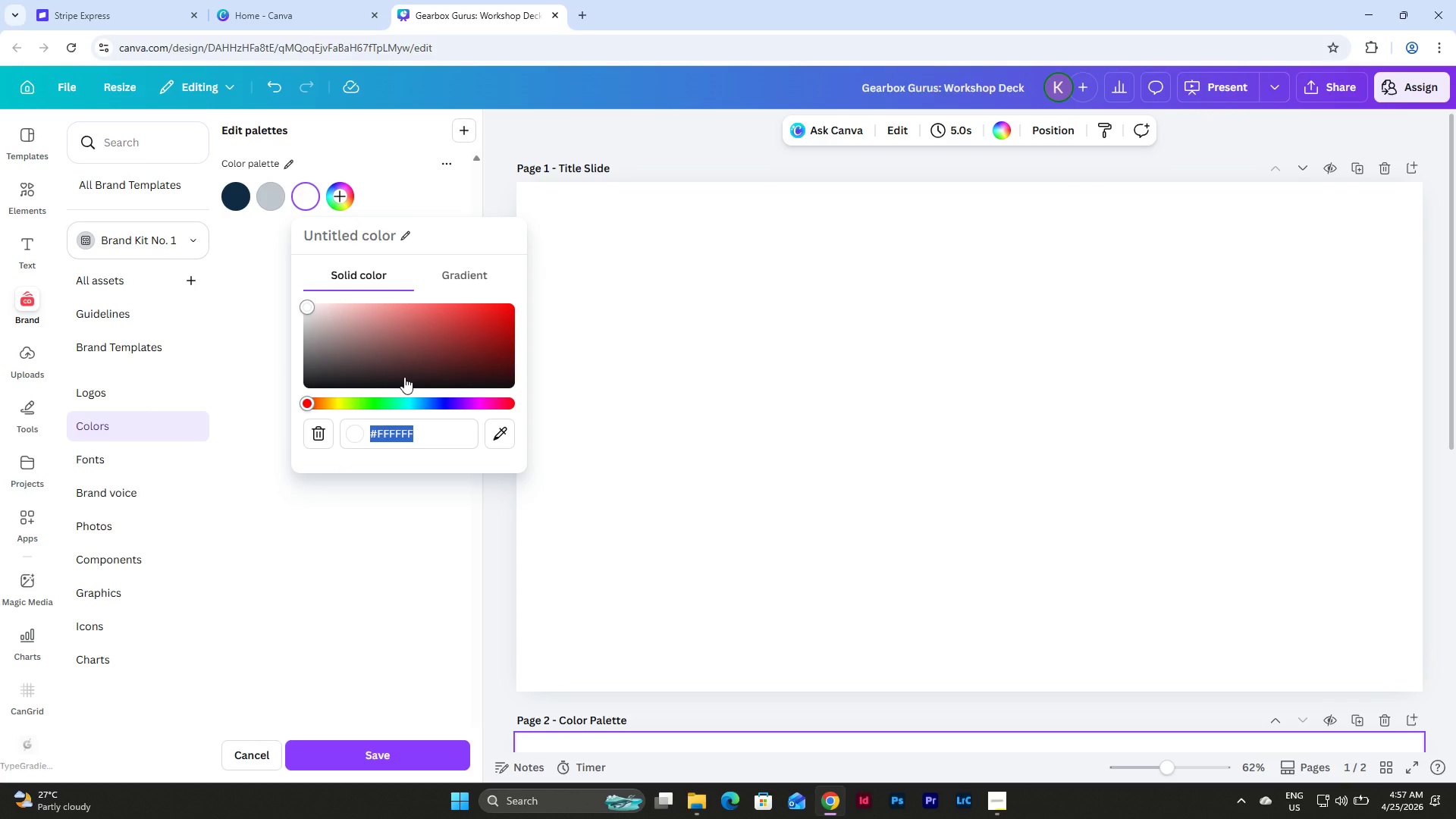 
type(f57c00)
 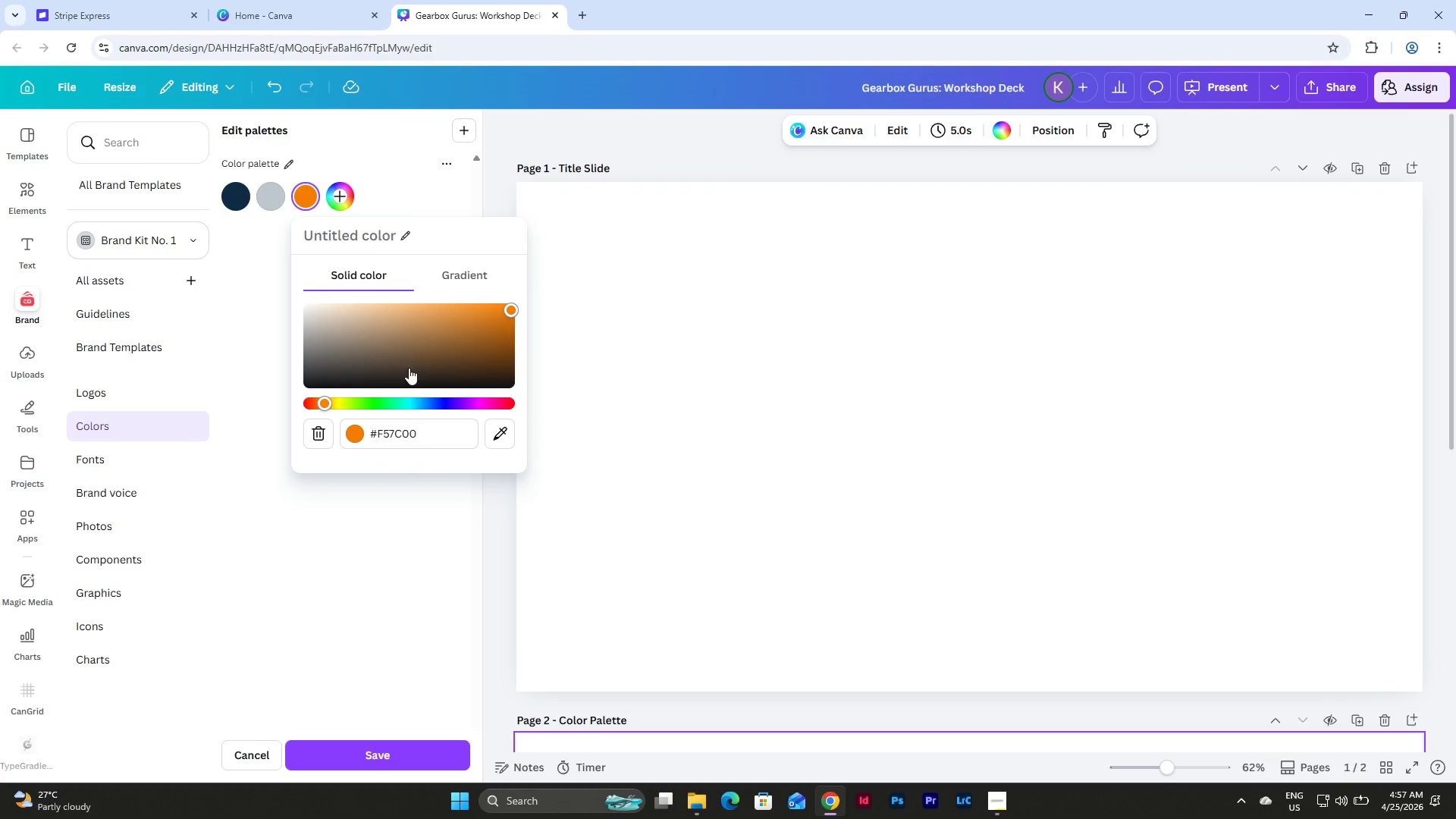 
left_click([397, 532])
 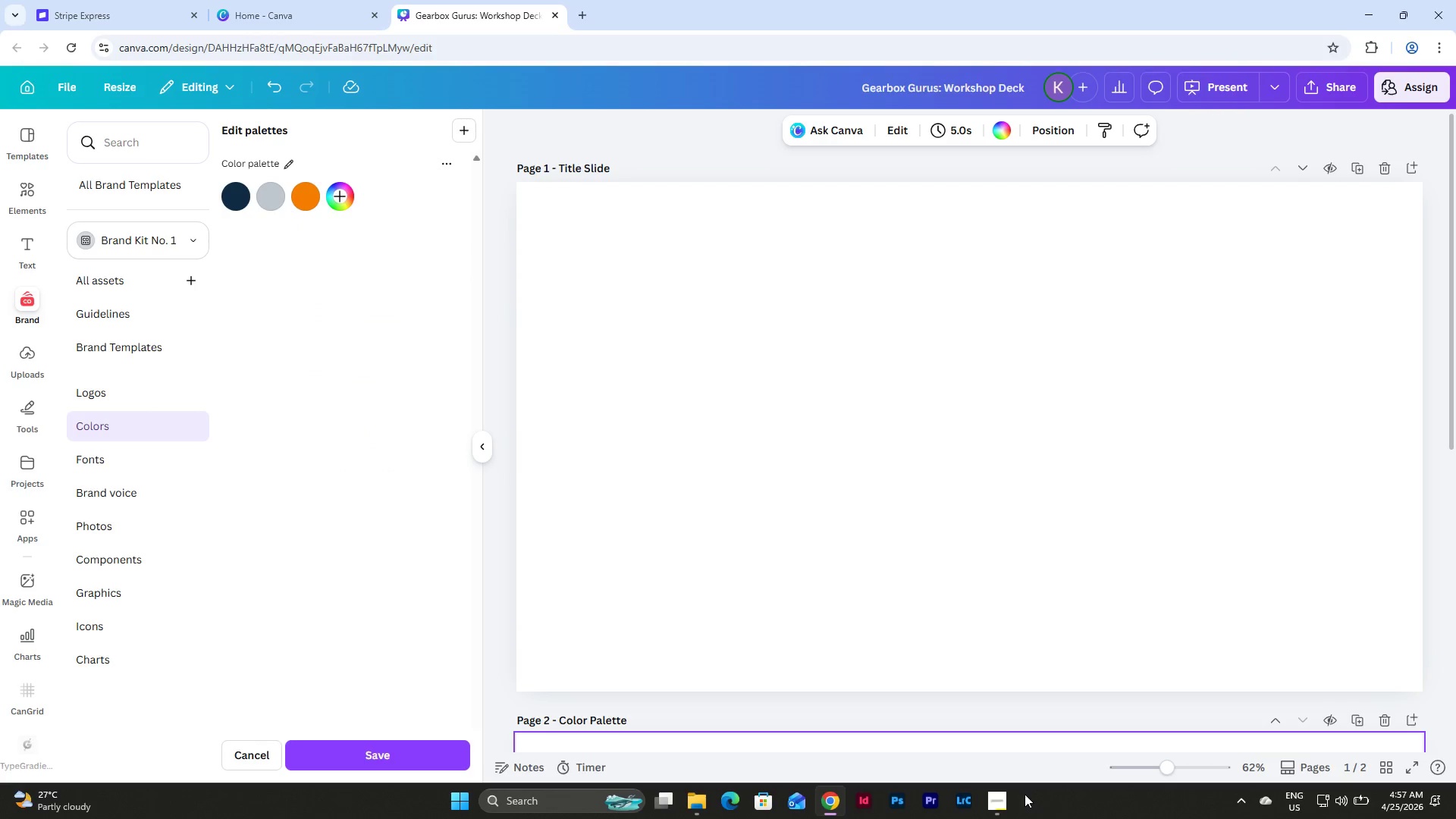 
left_click([1000, 806])